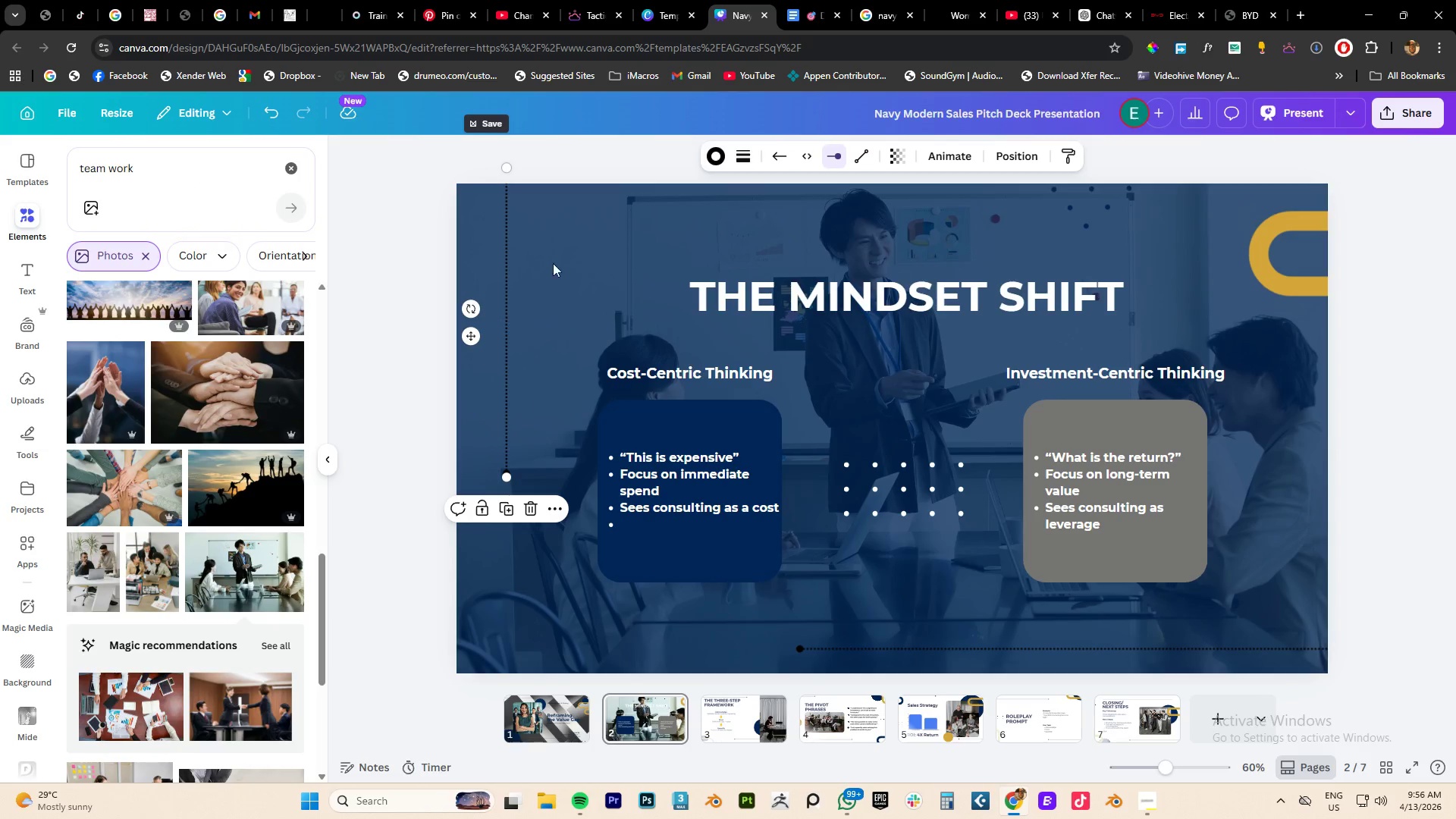 
left_click([714, 153])
 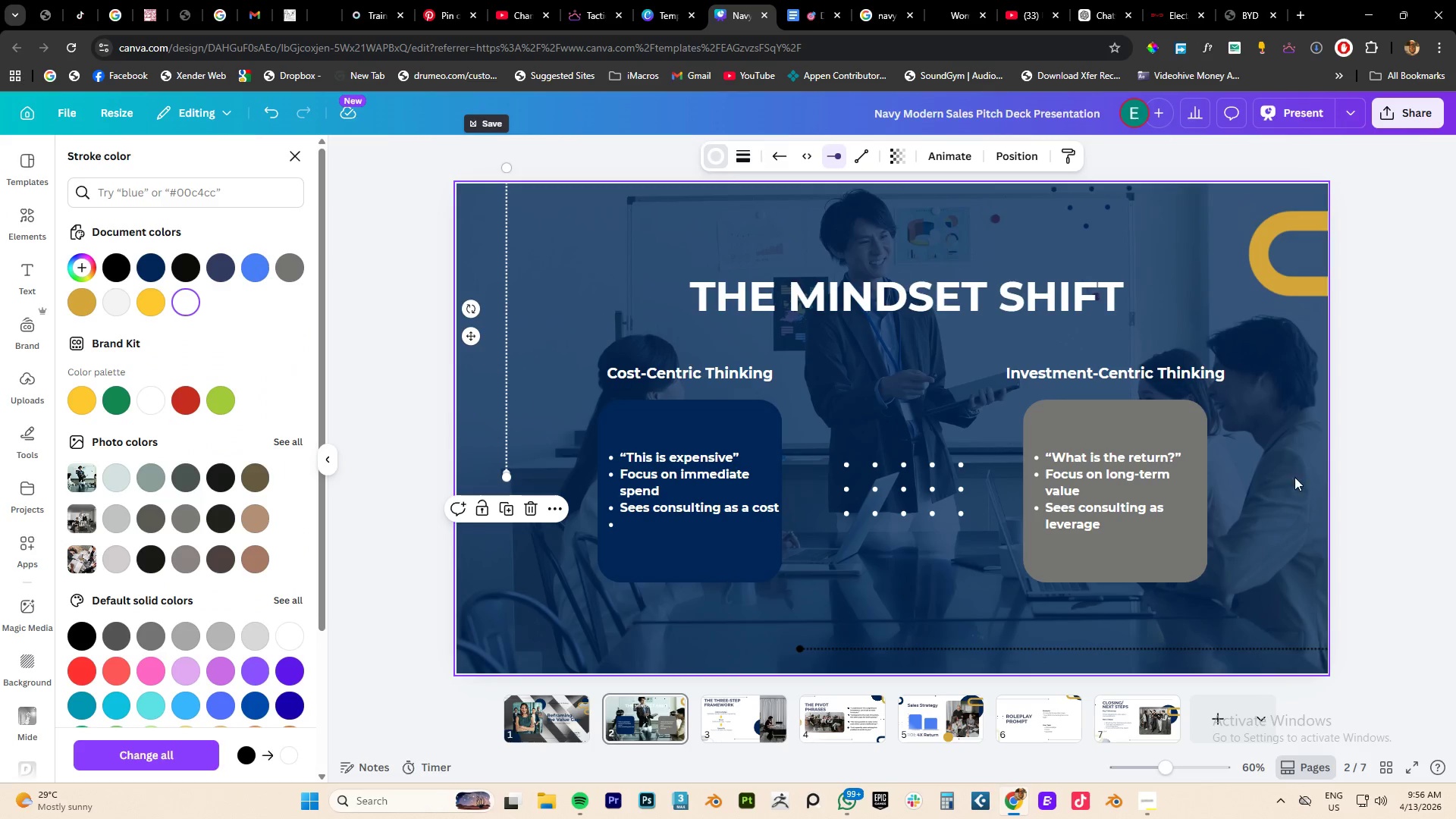 
left_click([1081, 644])
 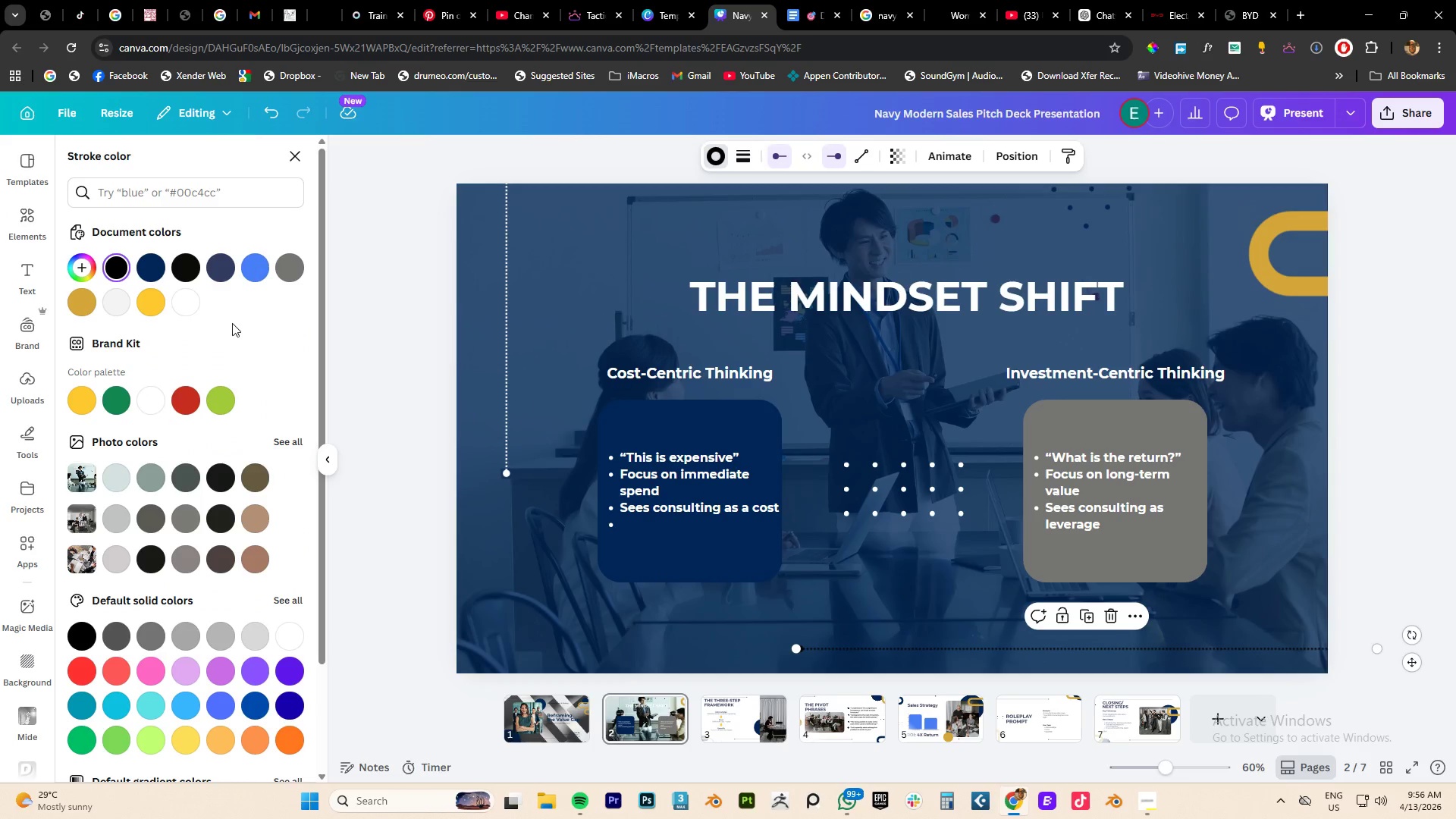 
left_click([185, 311])
 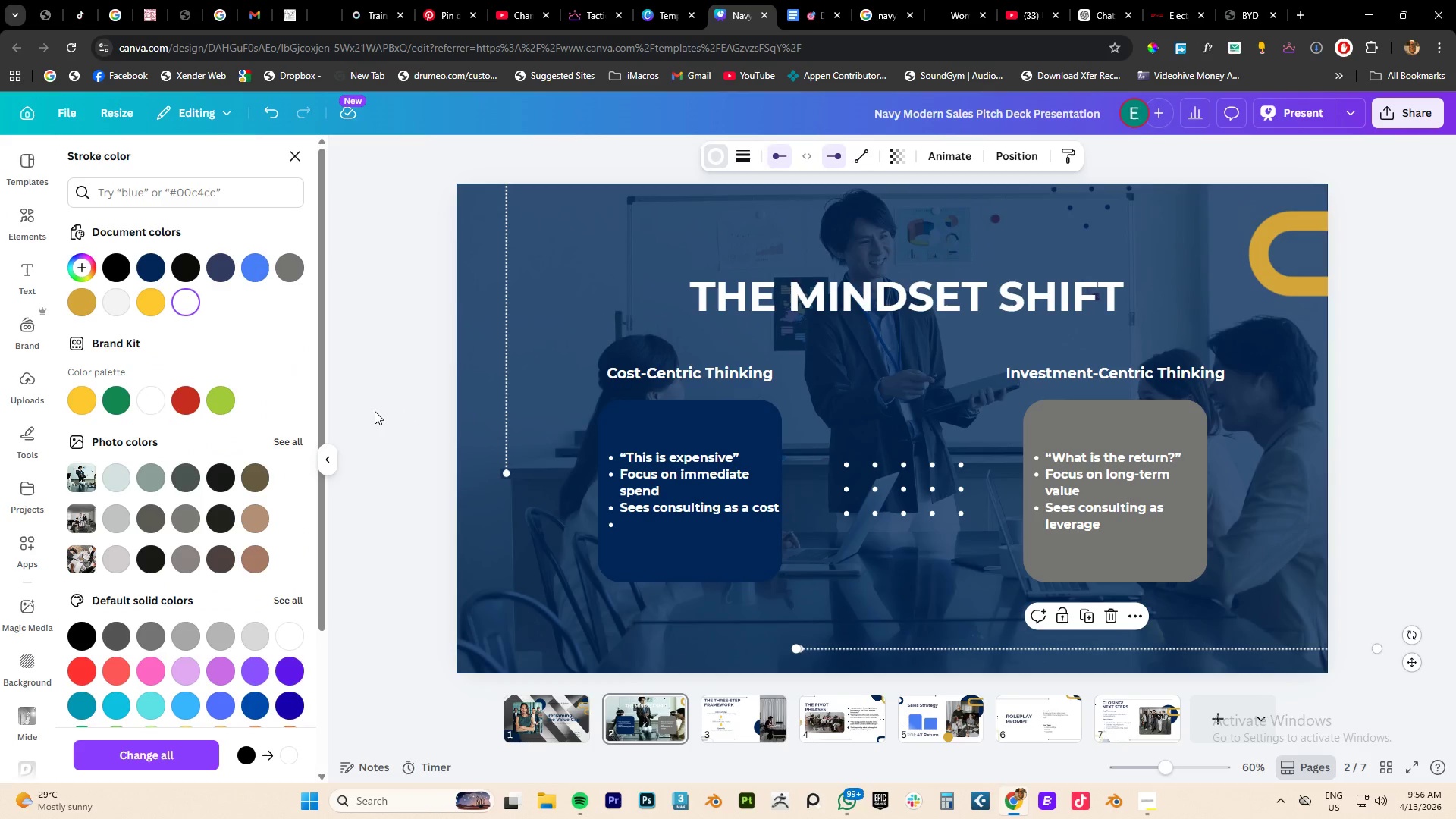 
left_click([371, 378])
 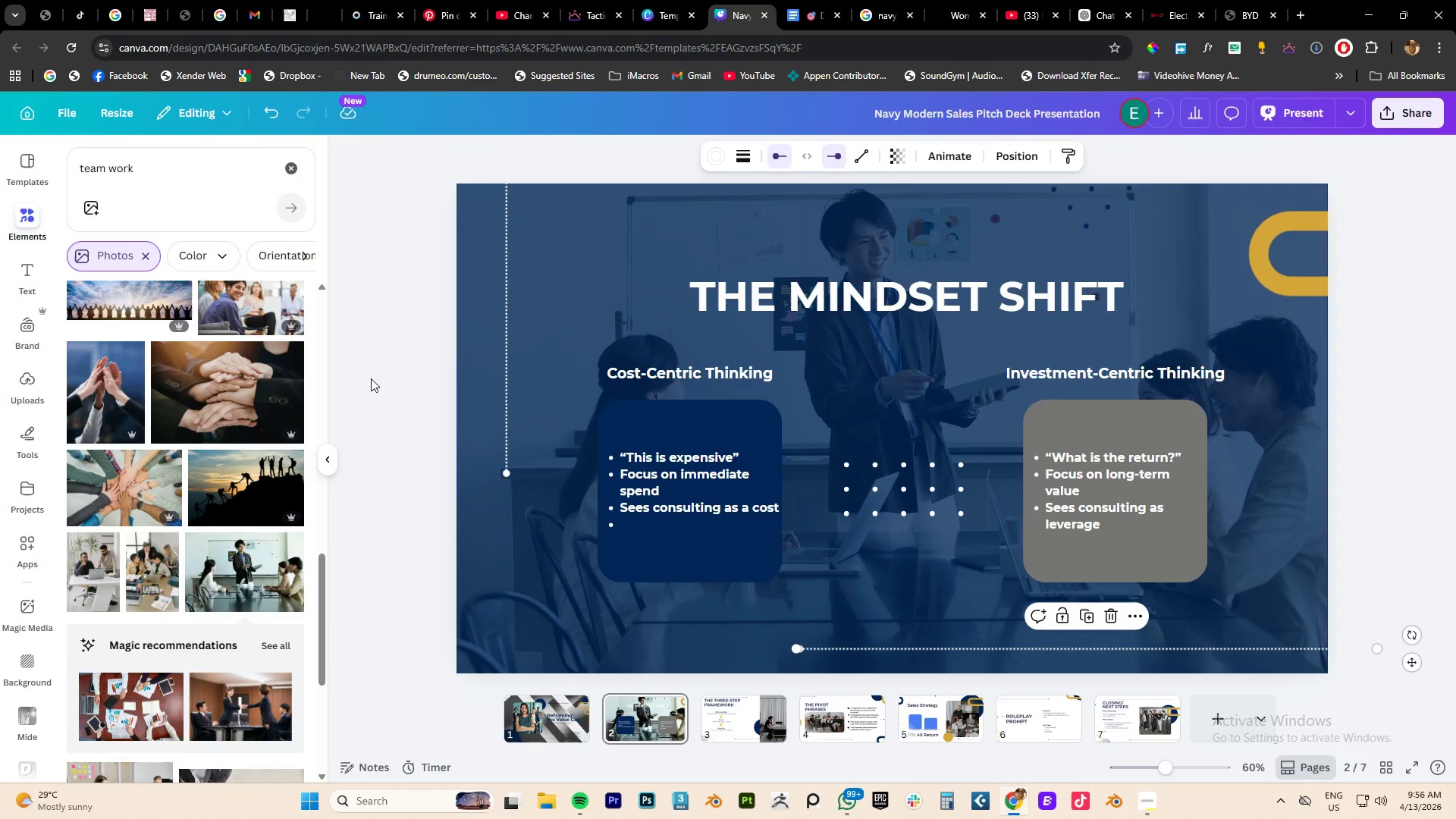 
wait(10.19)
 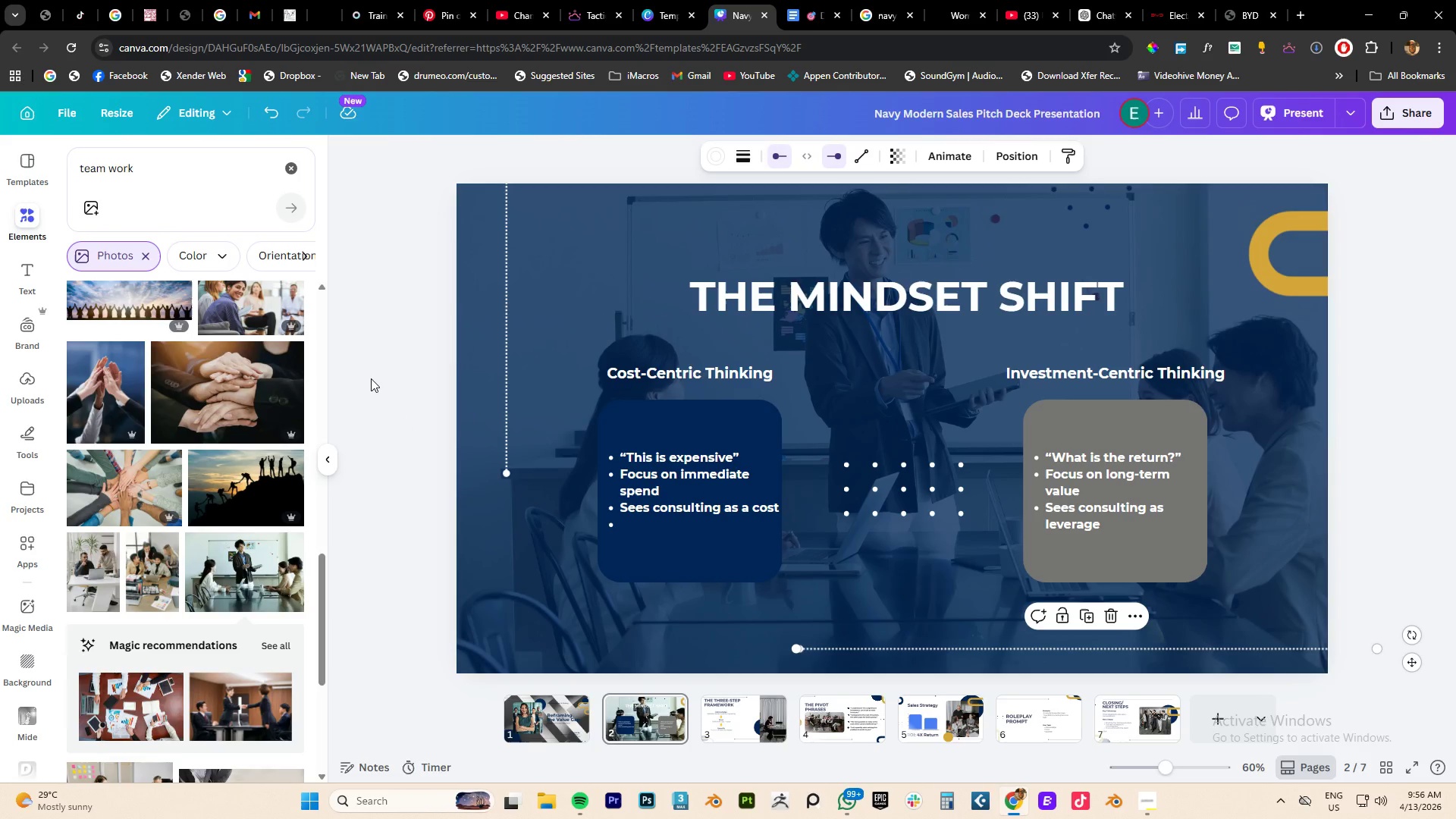 
double_click([646, 497])
 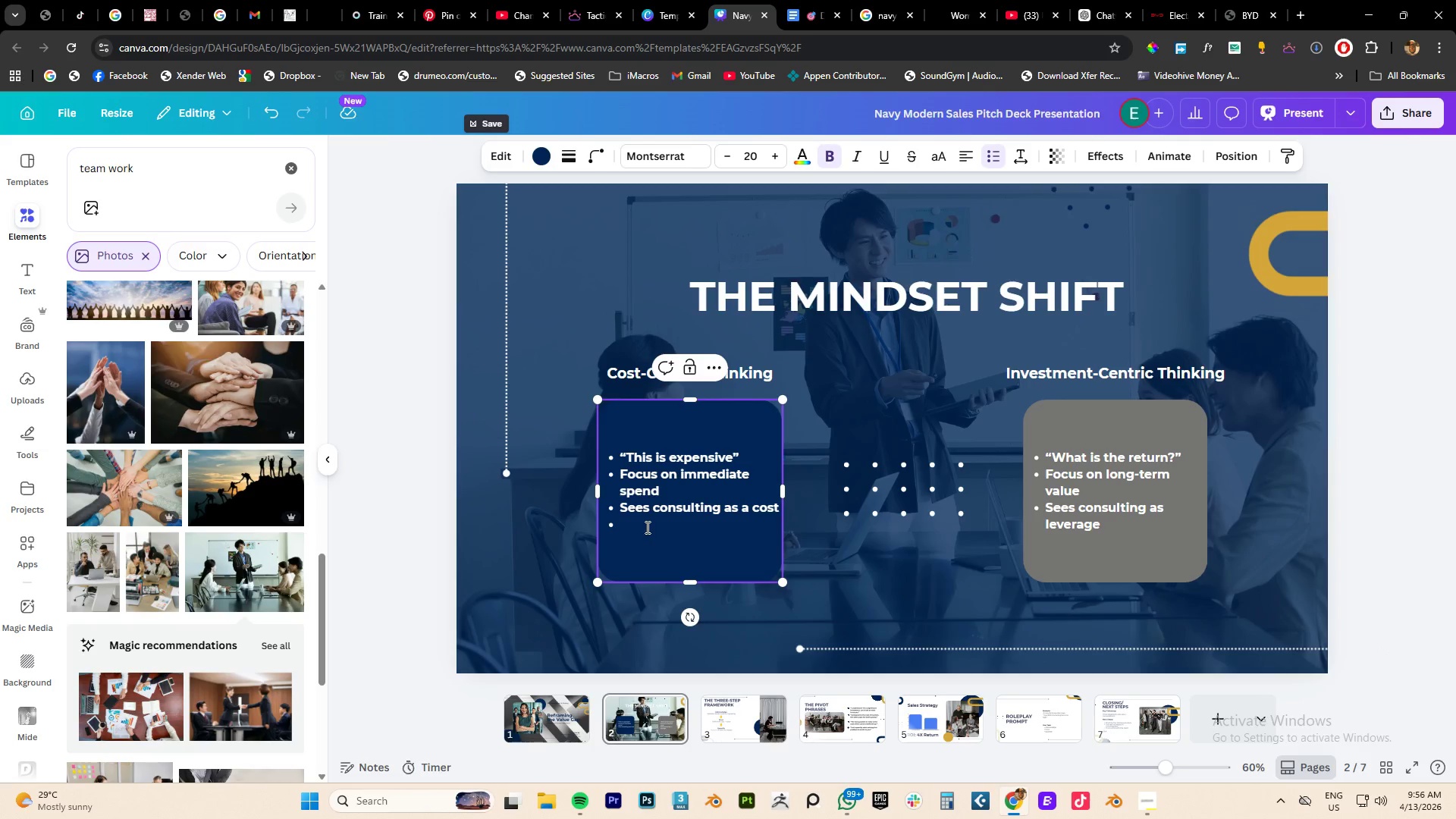 
left_click([645, 524])
 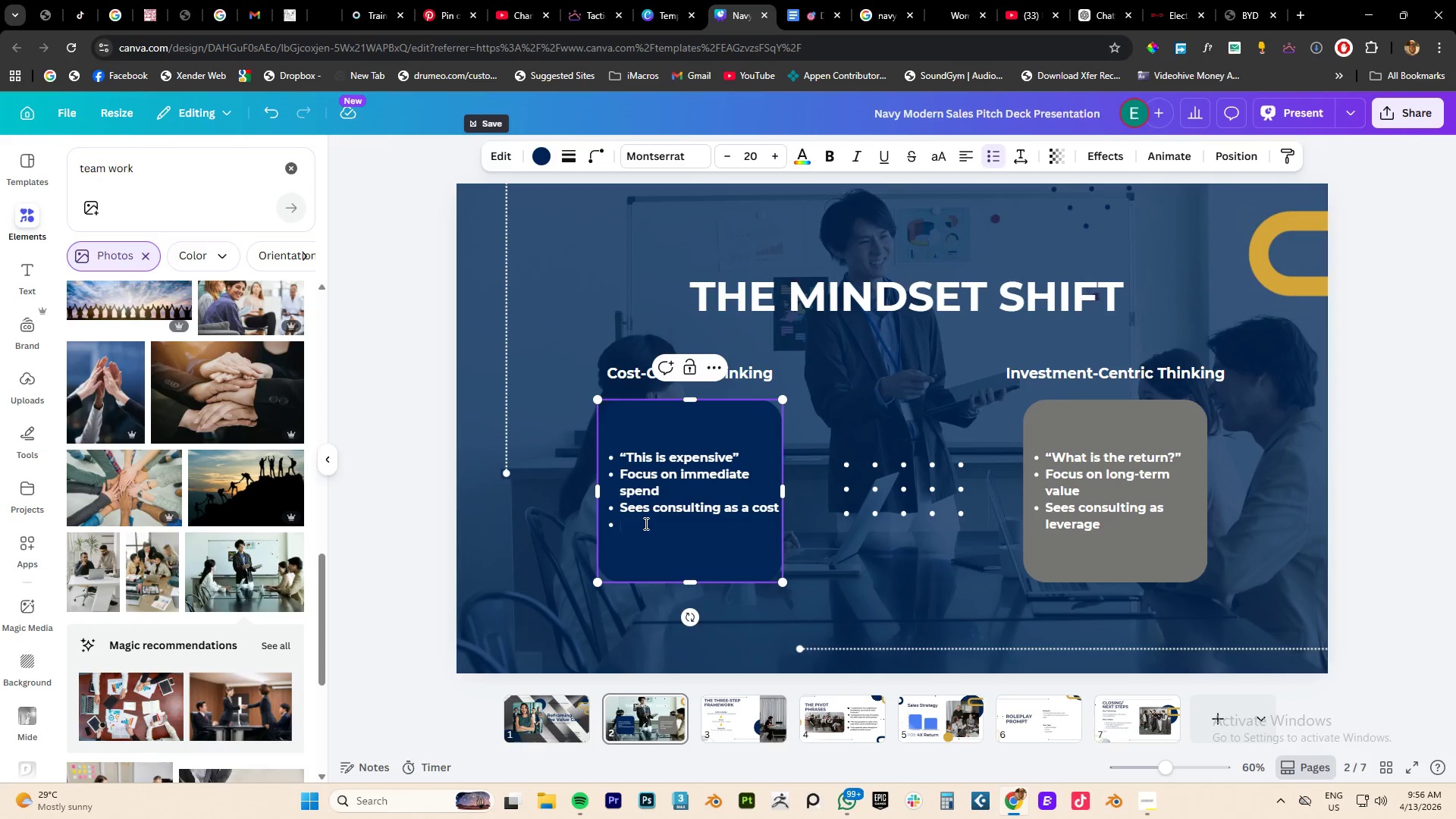 
key(Backspace)
 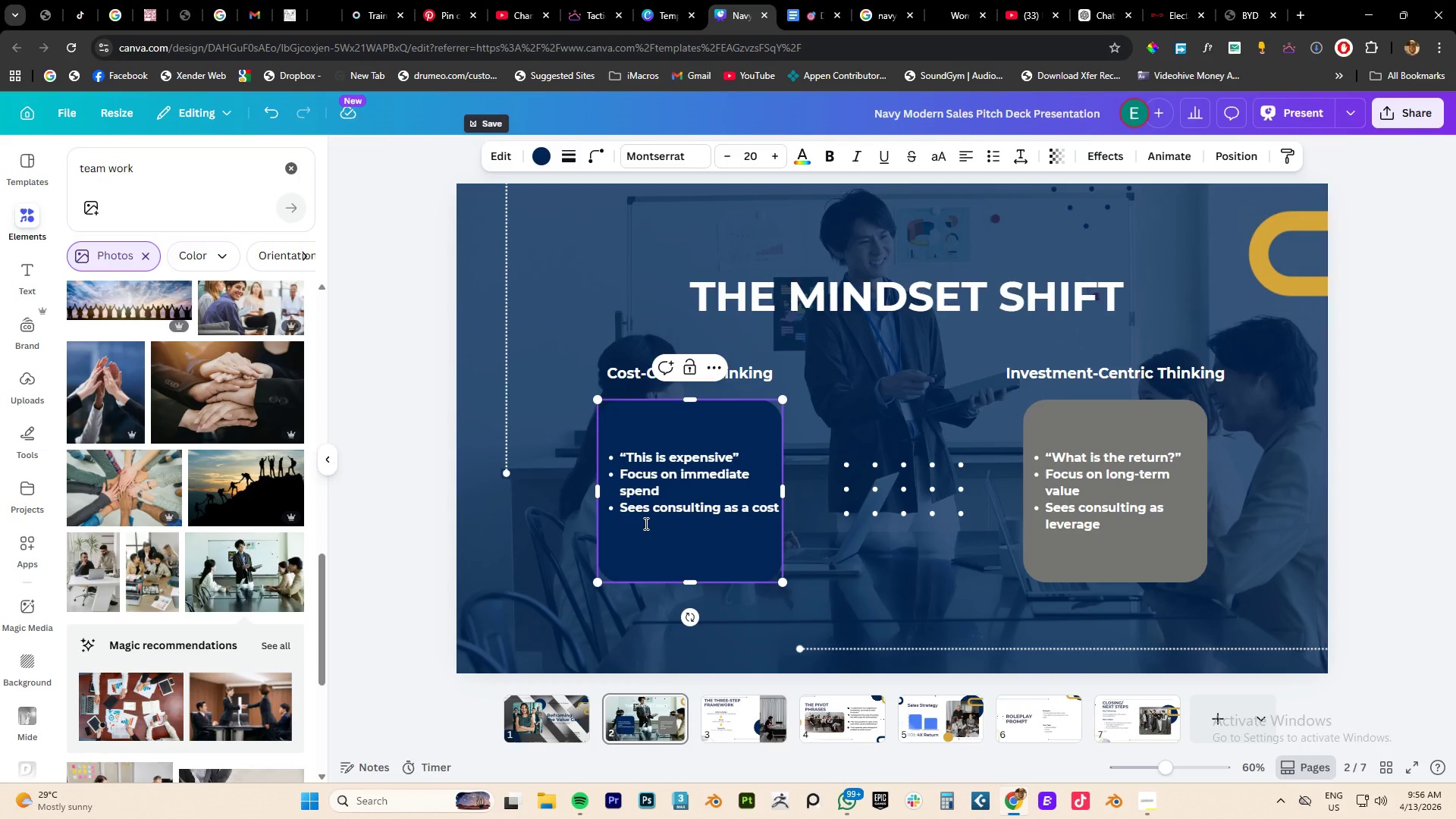 
key(Backspace)
 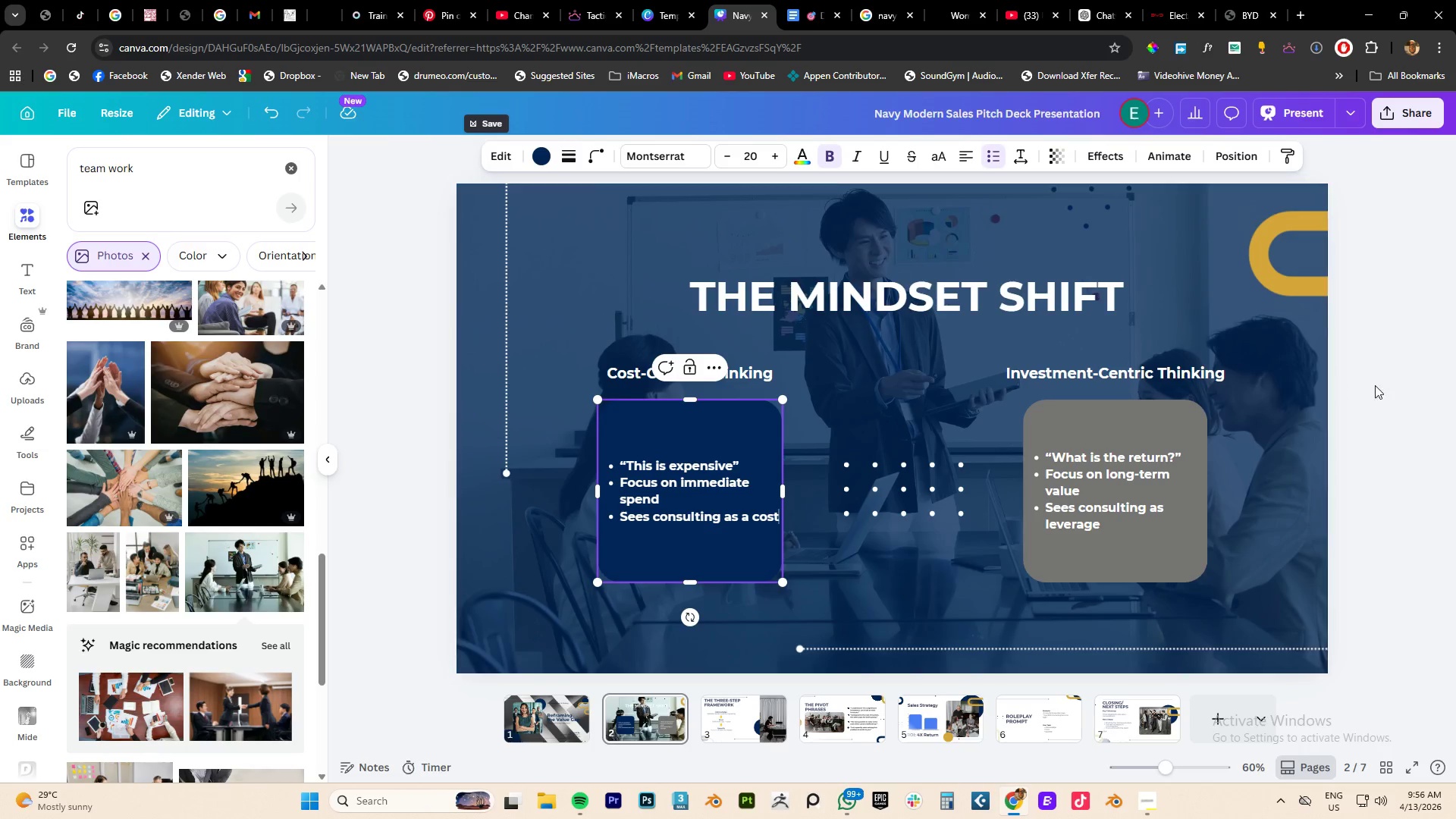 
left_click([1423, 406])
 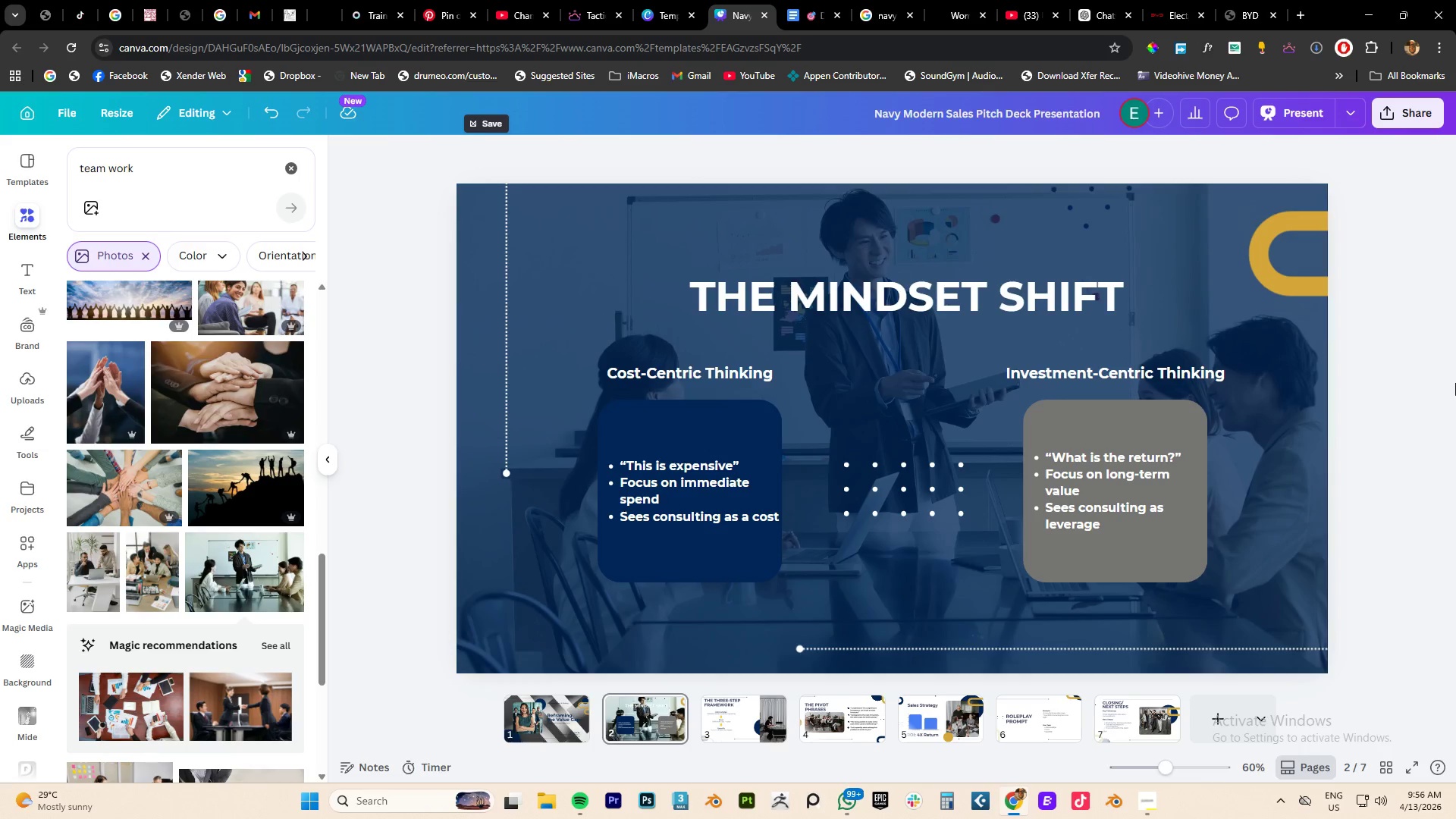 
wait(8.39)
 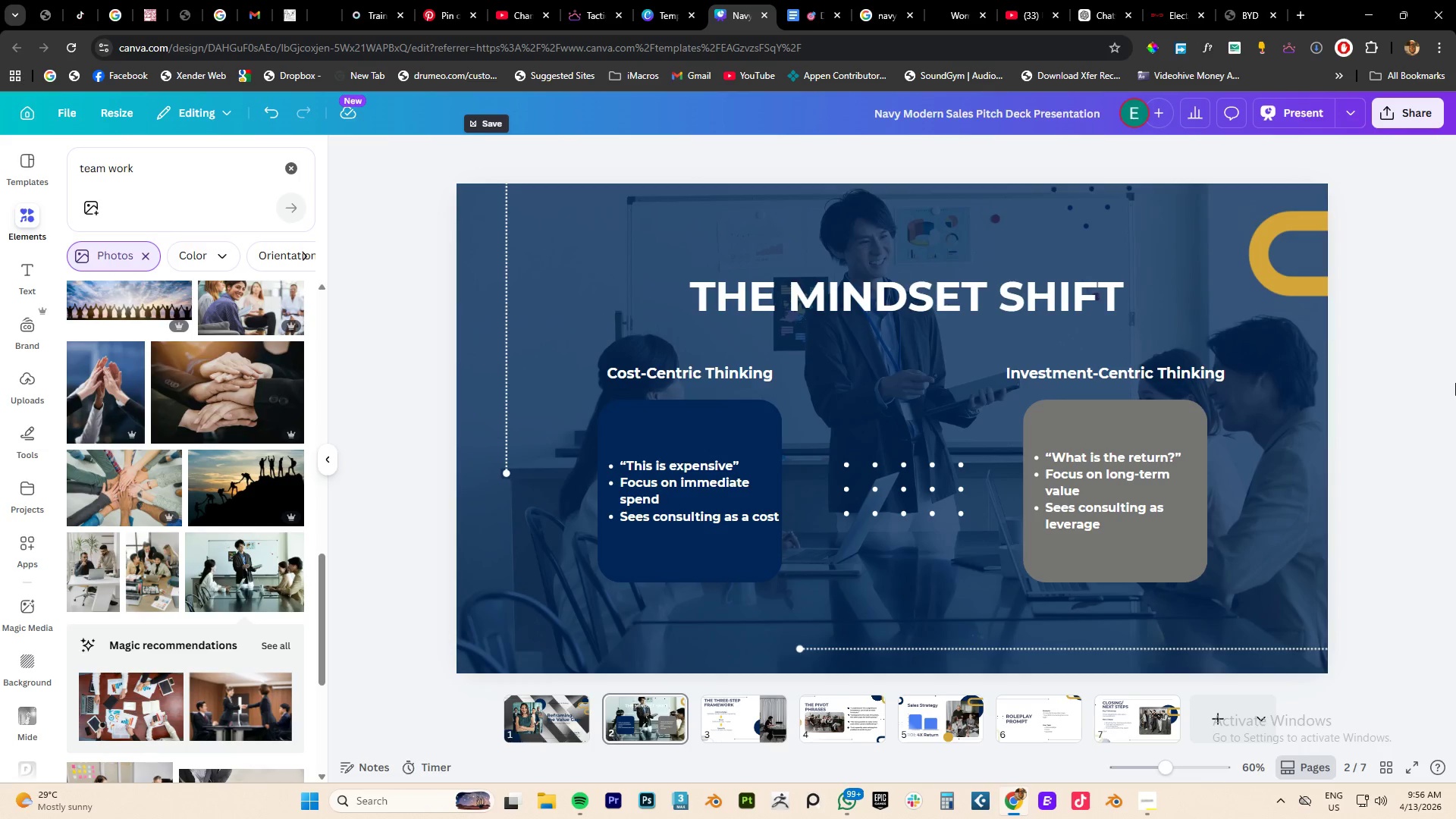 
left_click([711, 713])
 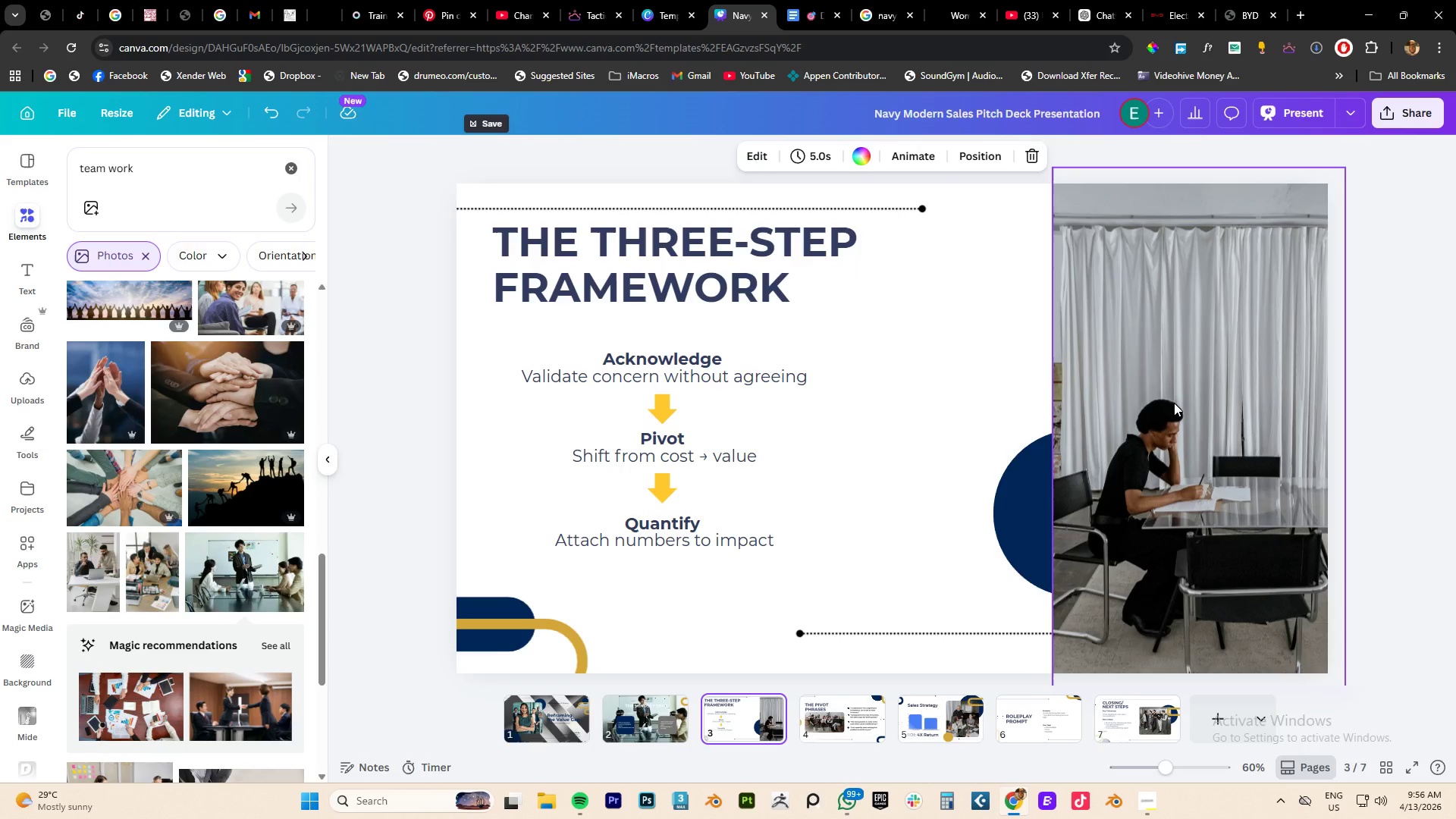 
left_click([1174, 403])